 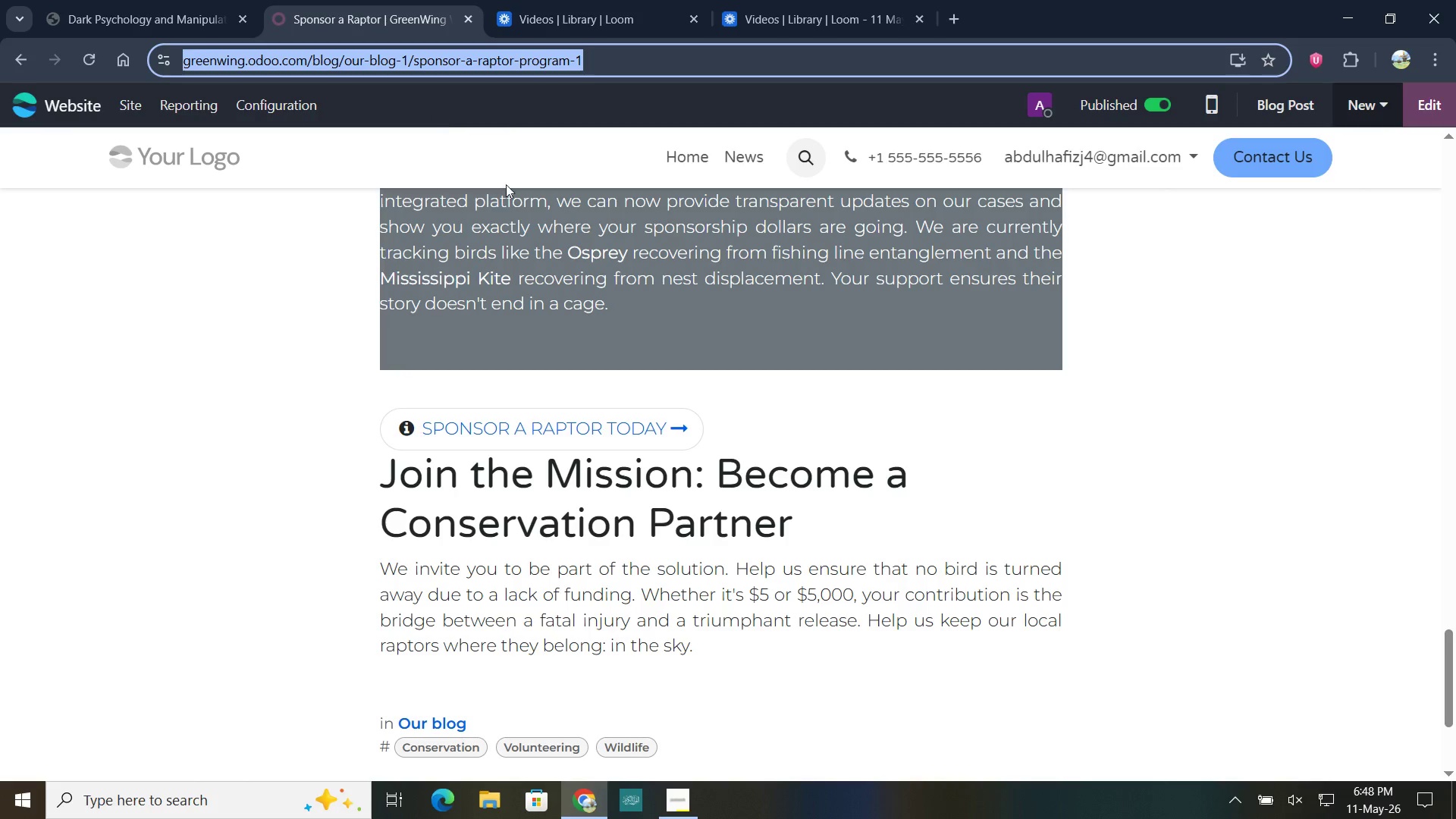 
left_click([832, 427])
 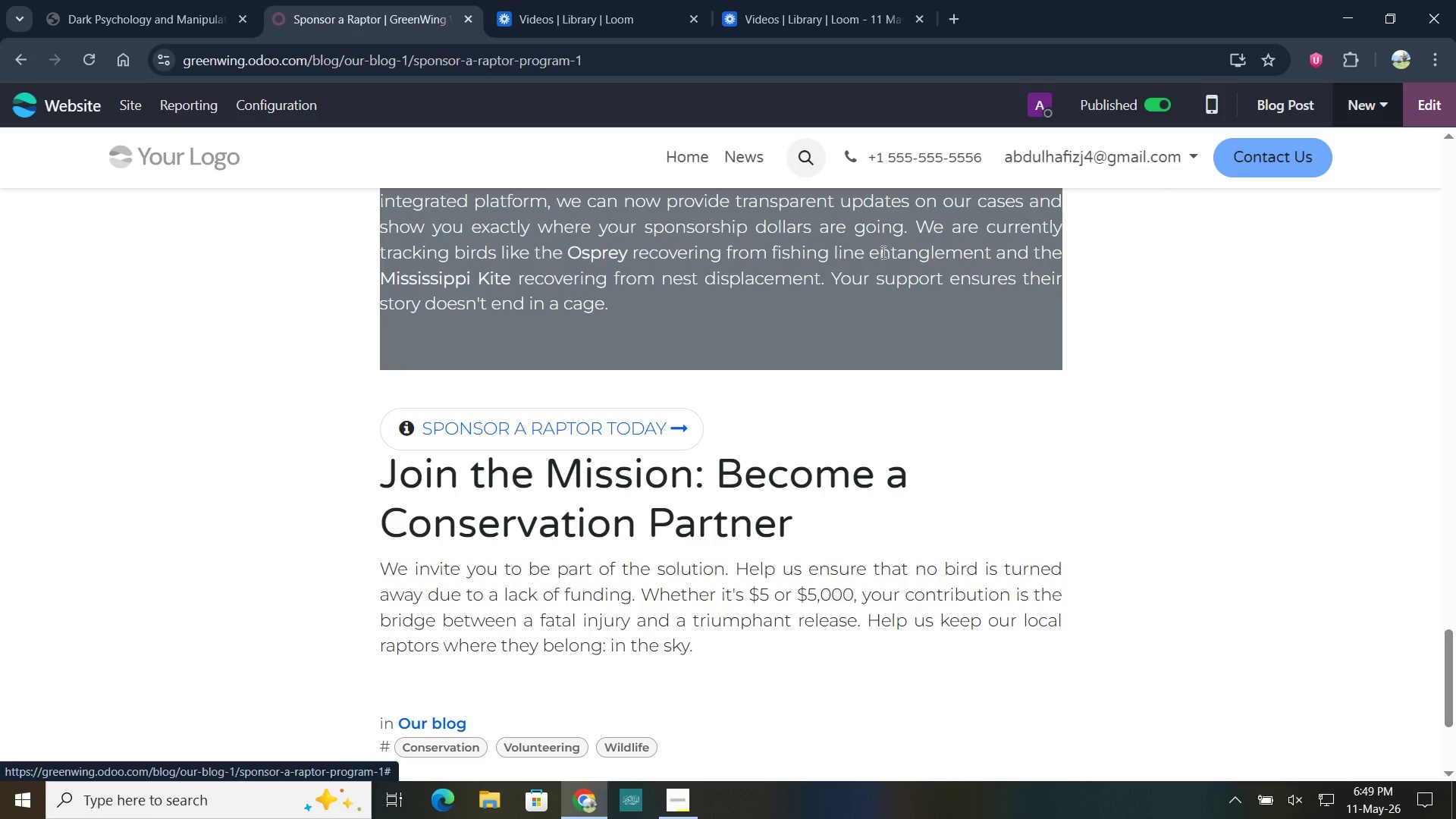 
left_click([1294, 102])
 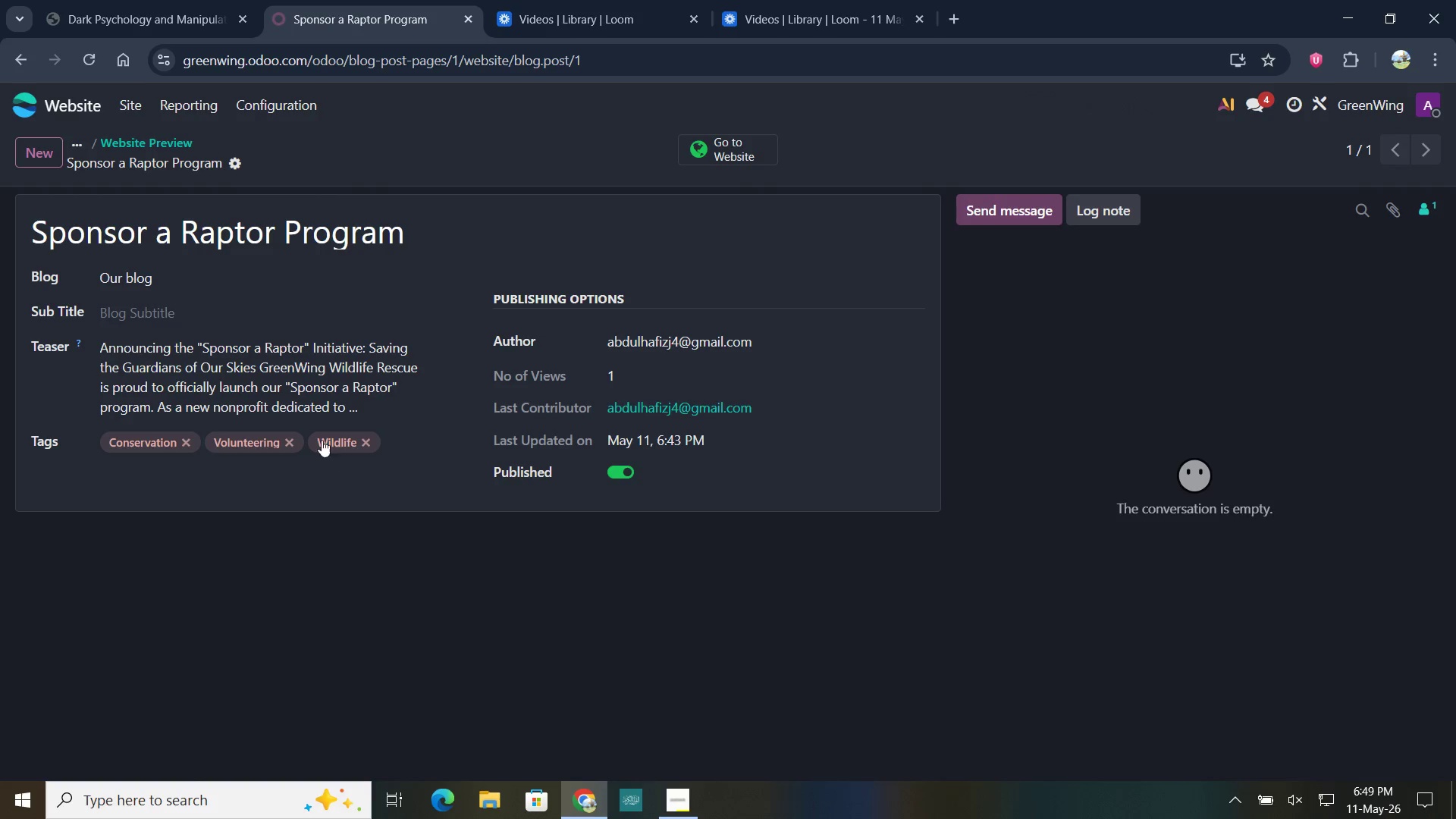 
left_click([361, 409])
 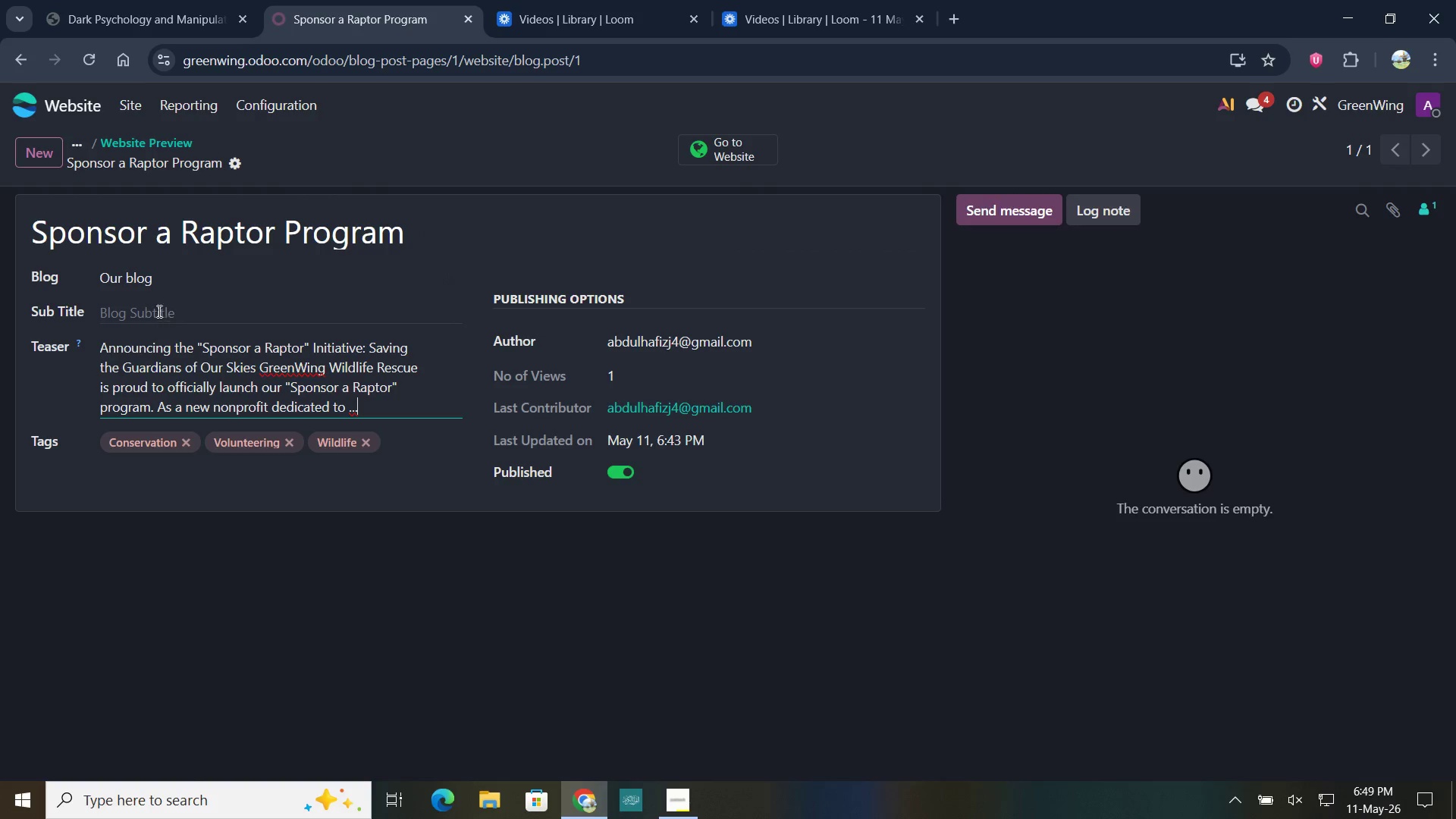 
wait(9.7)
 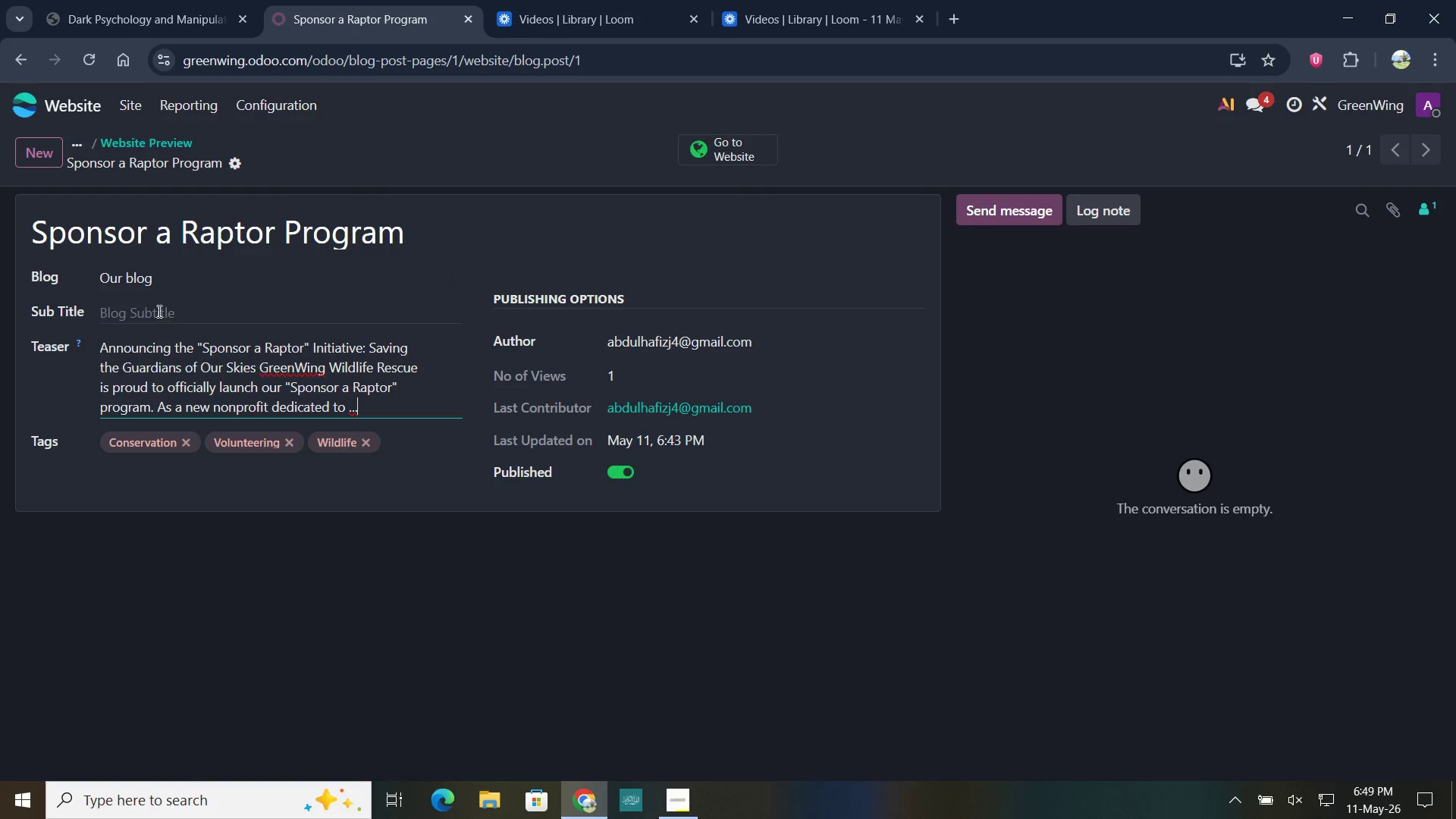 
left_click([143, 105])
 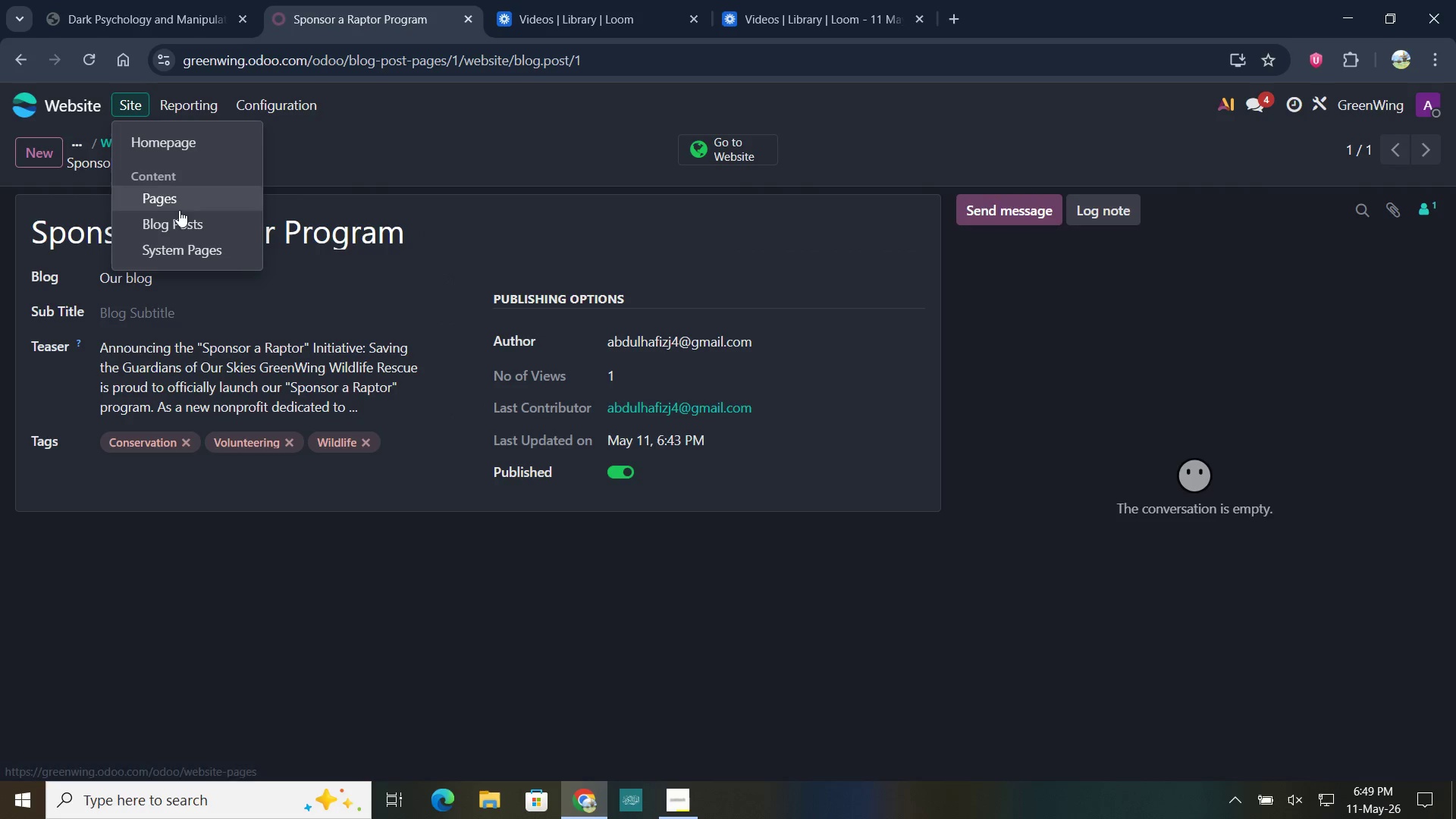 
left_click([178, 218])
 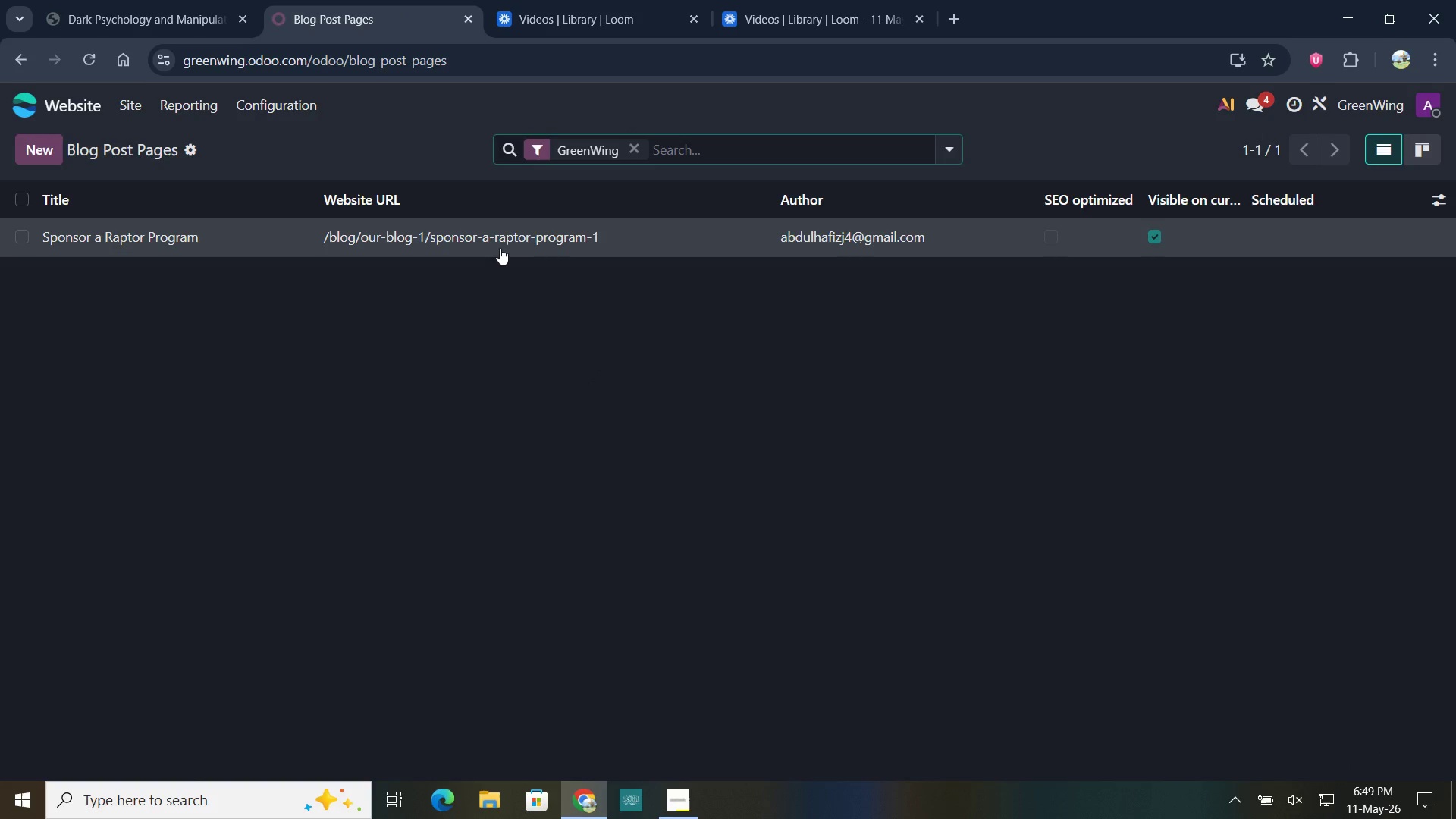 
left_click([500, 248])
 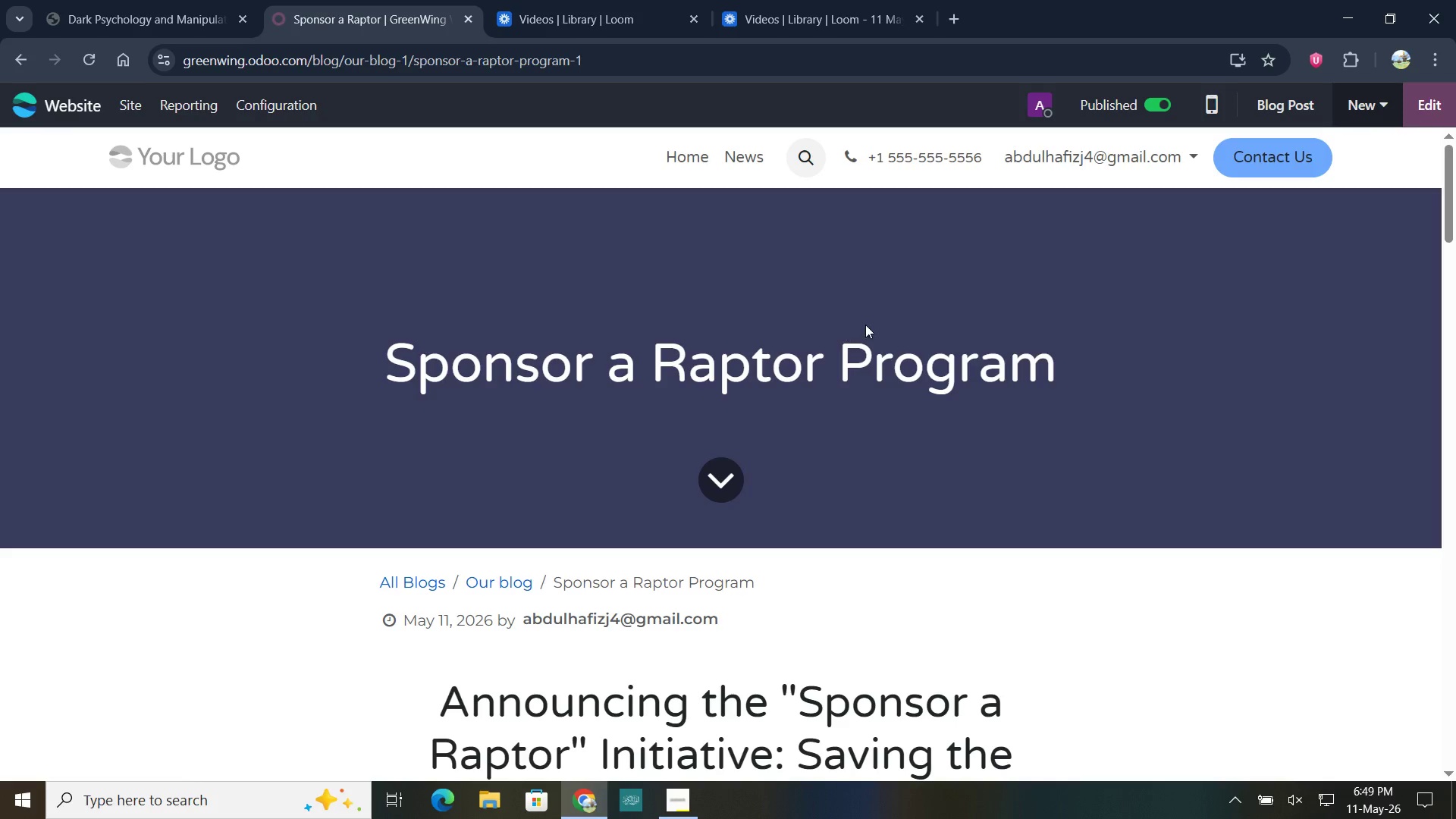 
scroll: coordinate [792, 564], scroll_direction: down, amount: 5.0